 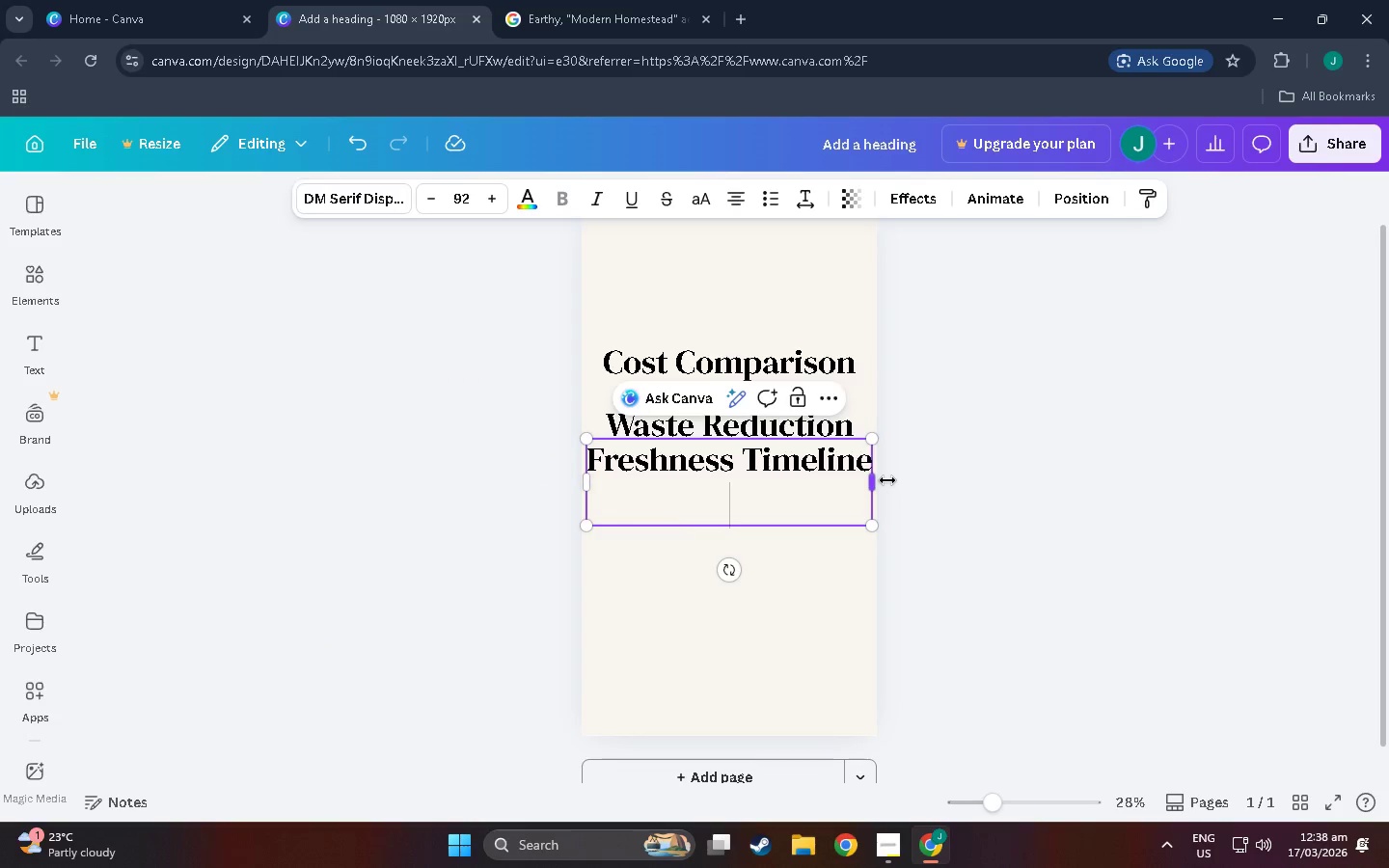 
key(Backspace)
 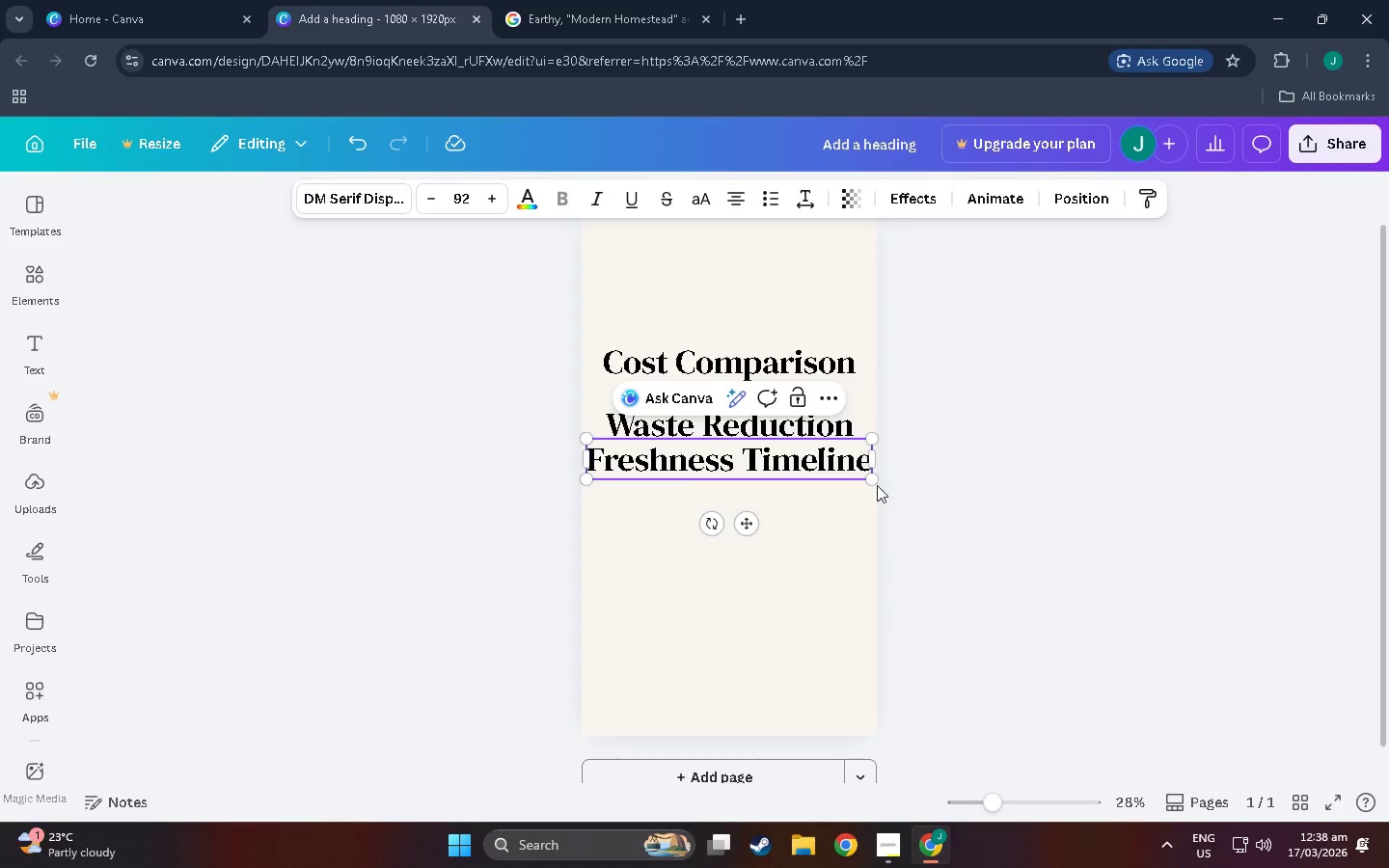 
left_click_drag(start_coordinate=[850, 525], to_coordinate=[847, 533])
 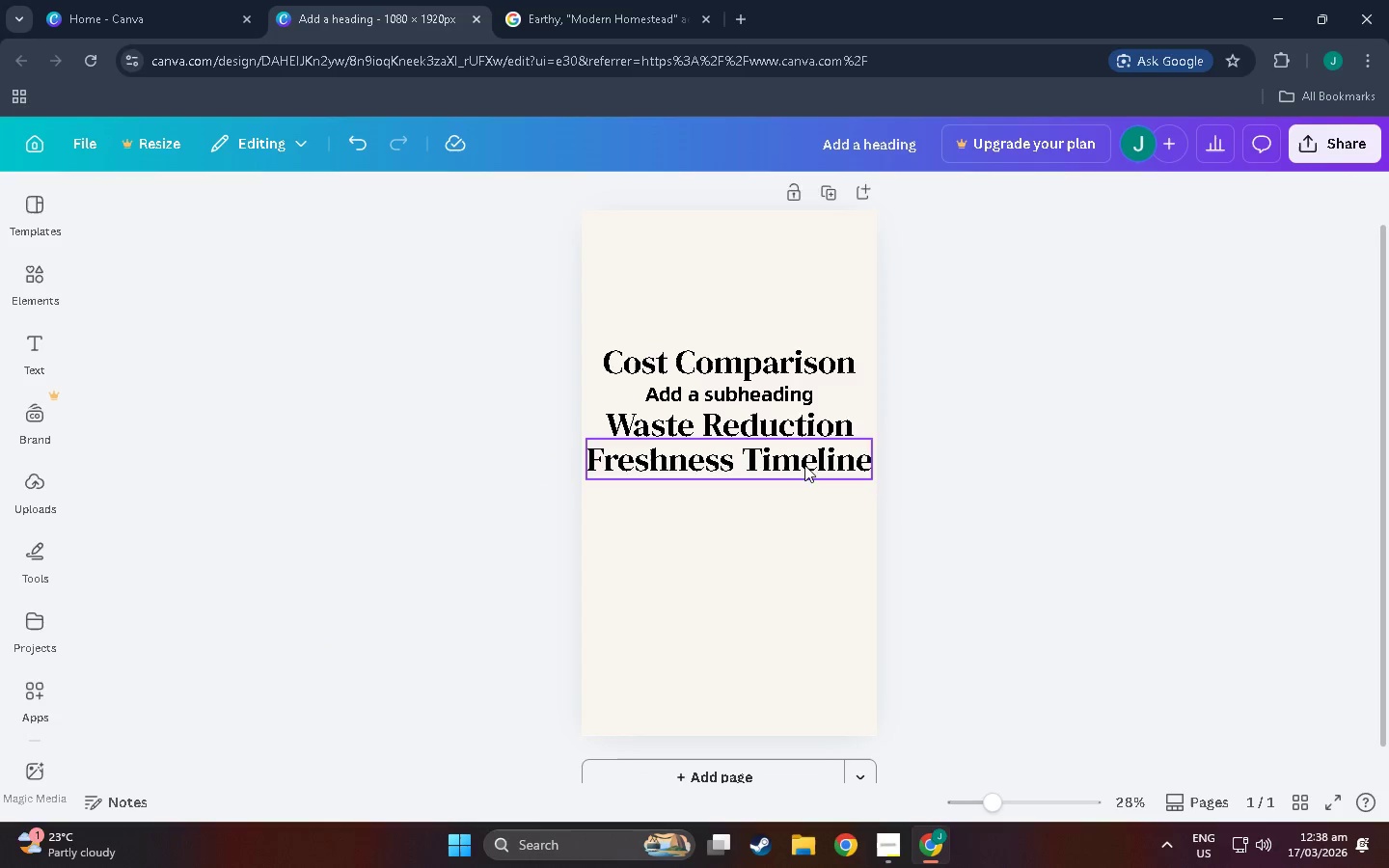 
double_click([797, 454])
 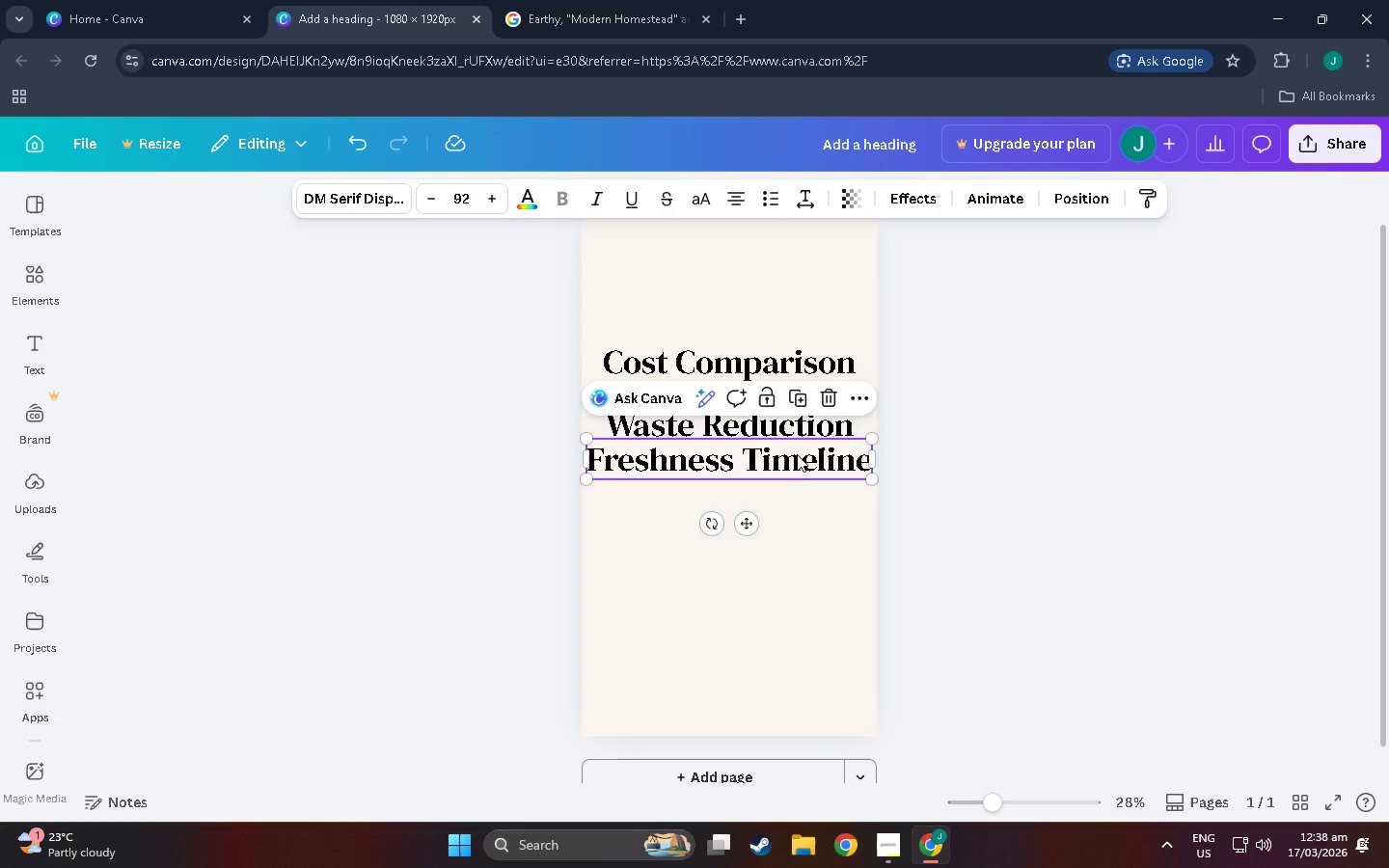 
key(Control+C)
 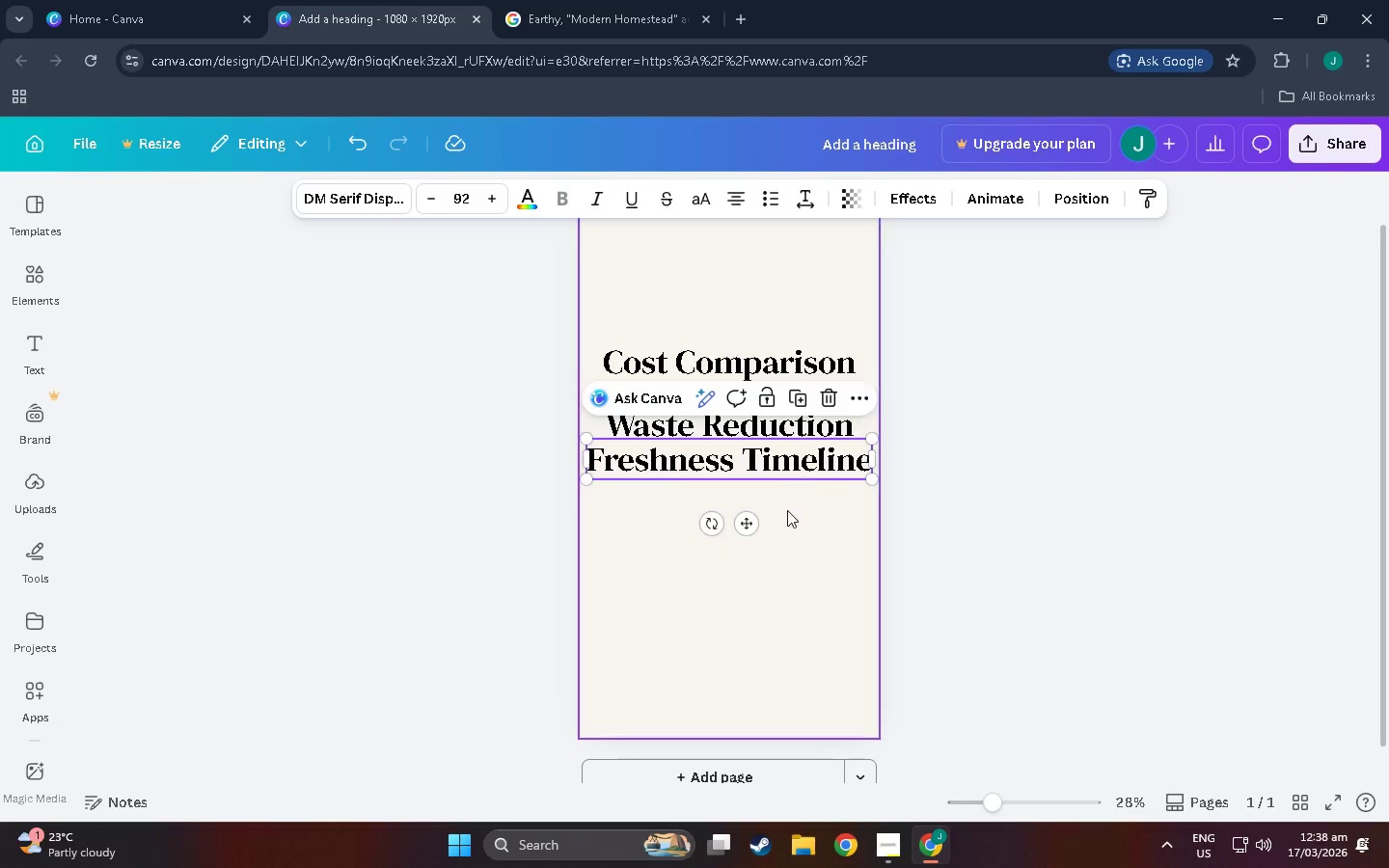 
key(Control+V)
 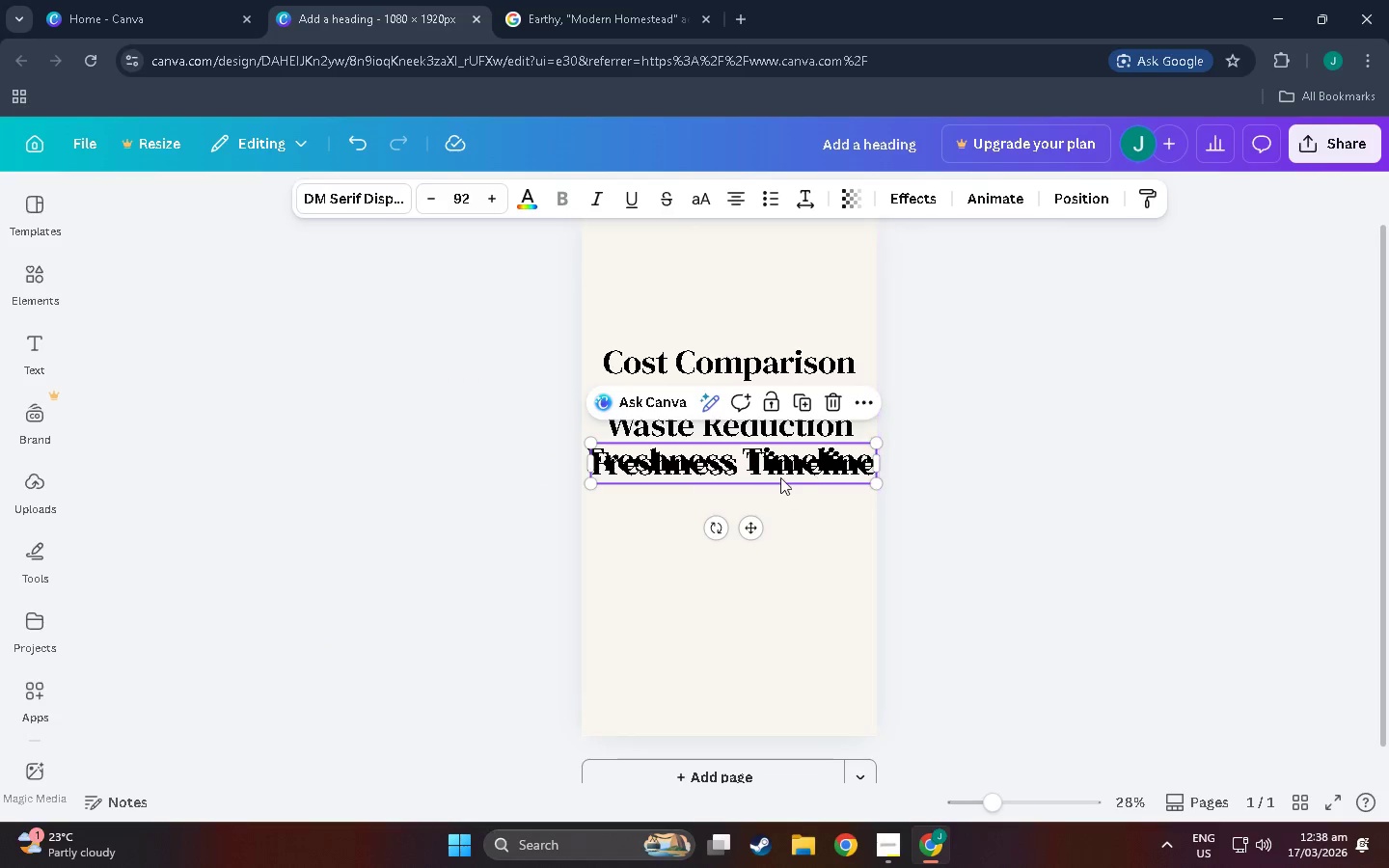 
left_click_drag(start_coordinate=[779, 468], to_coordinate=[774, 504])
 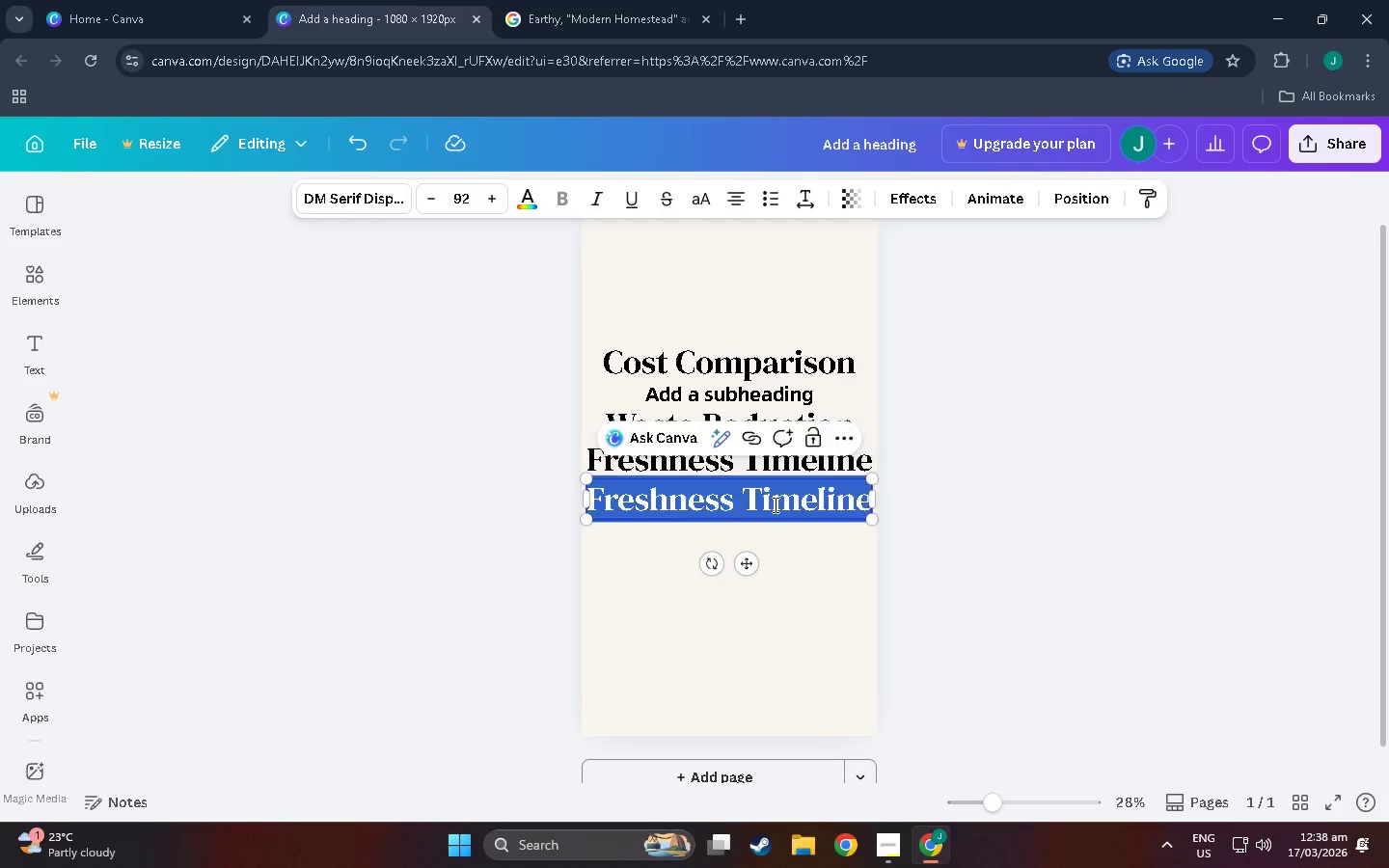 
double_click([774, 504])
 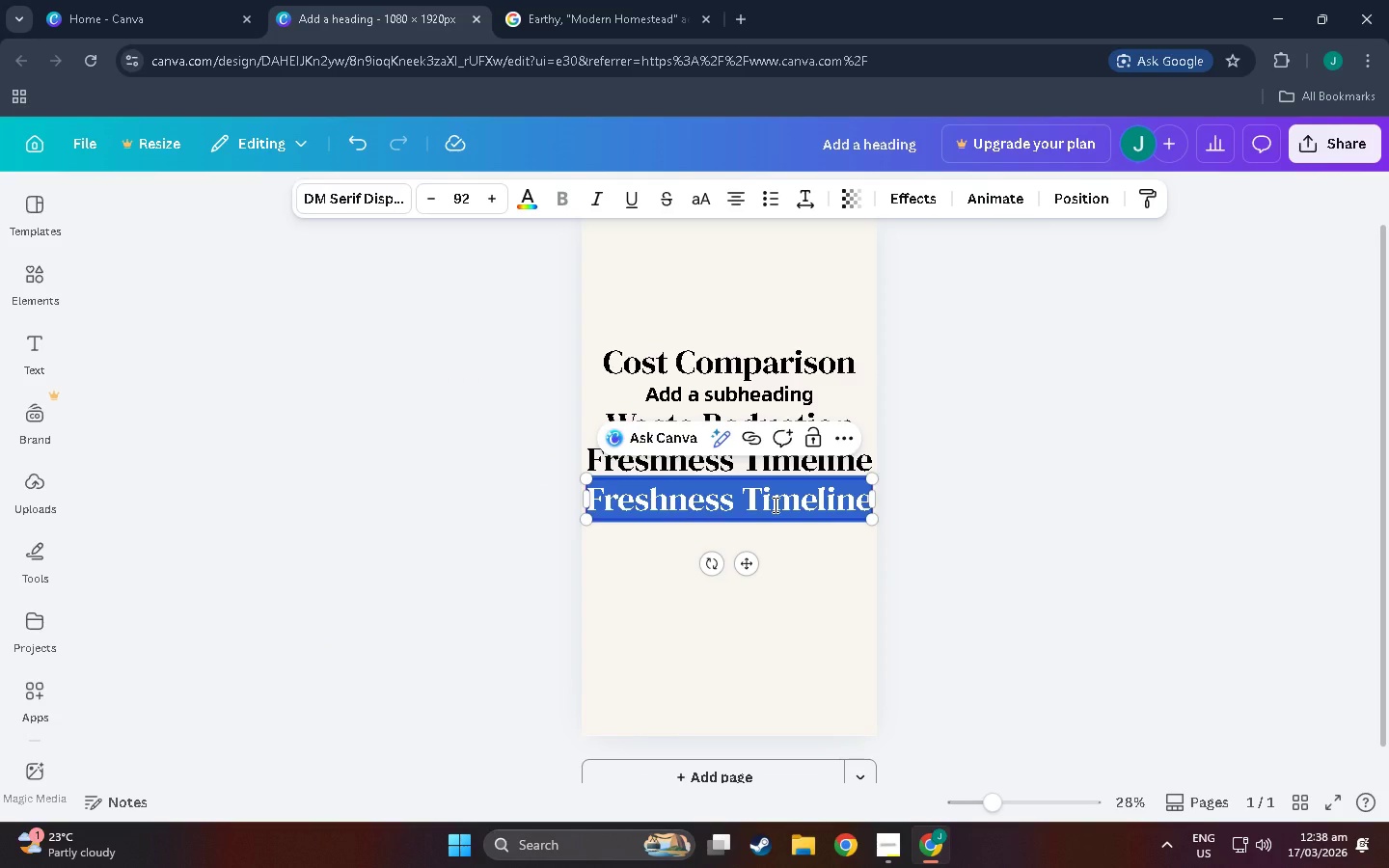 
type(T)
key(Backspace)
type(Yield)
 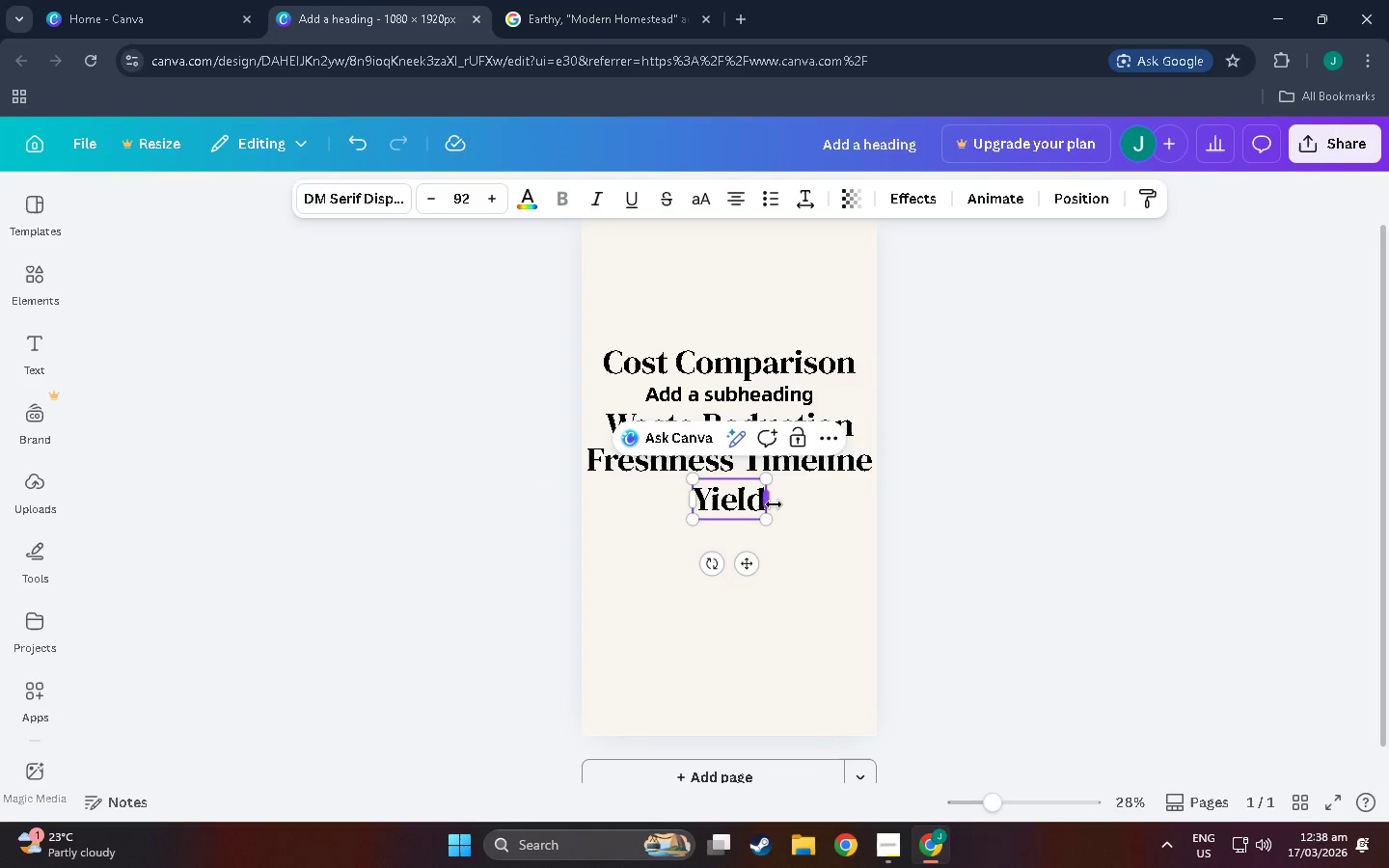 
key(Alt+AltLeft)
 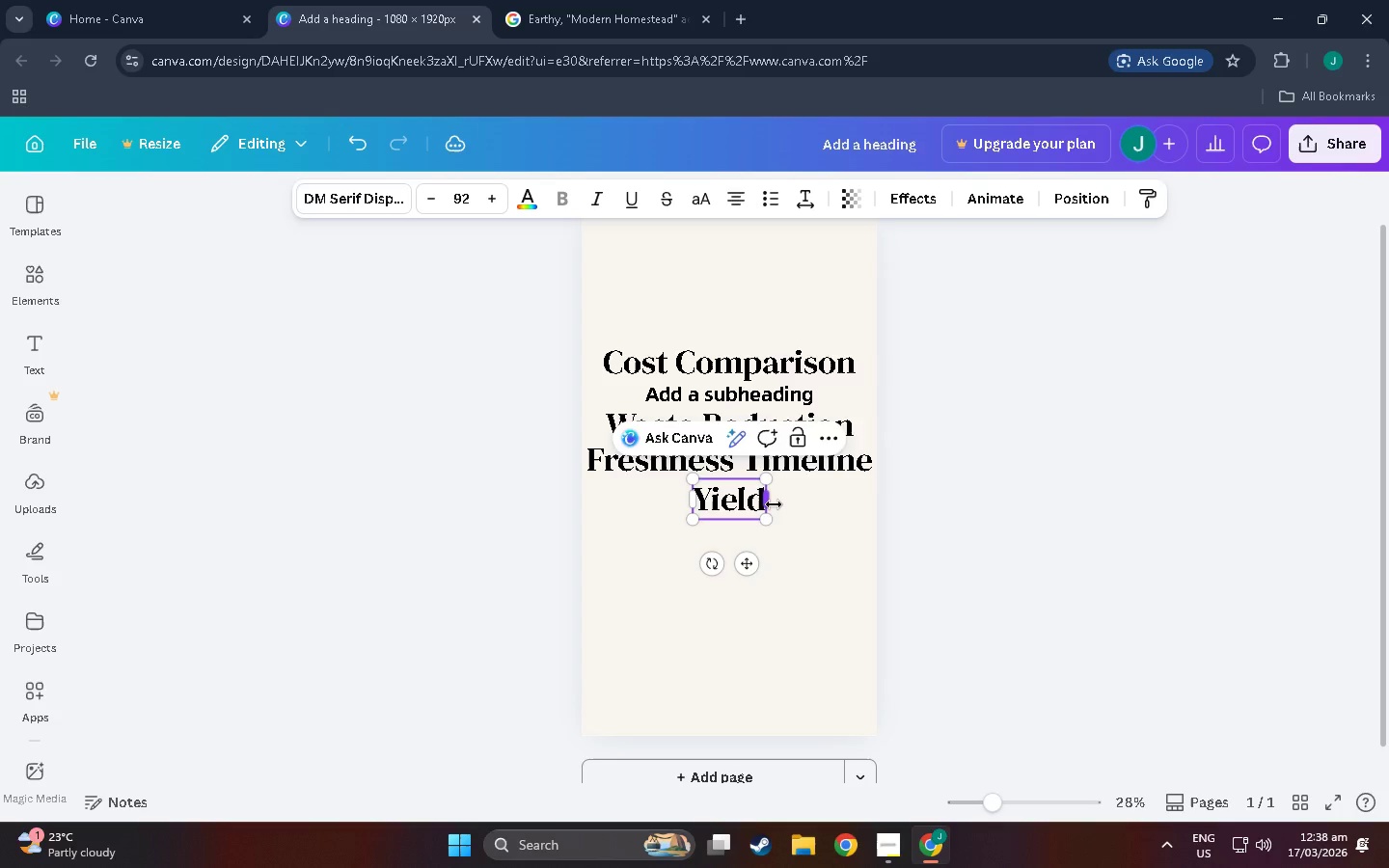 
key(Alt+AltLeft)
 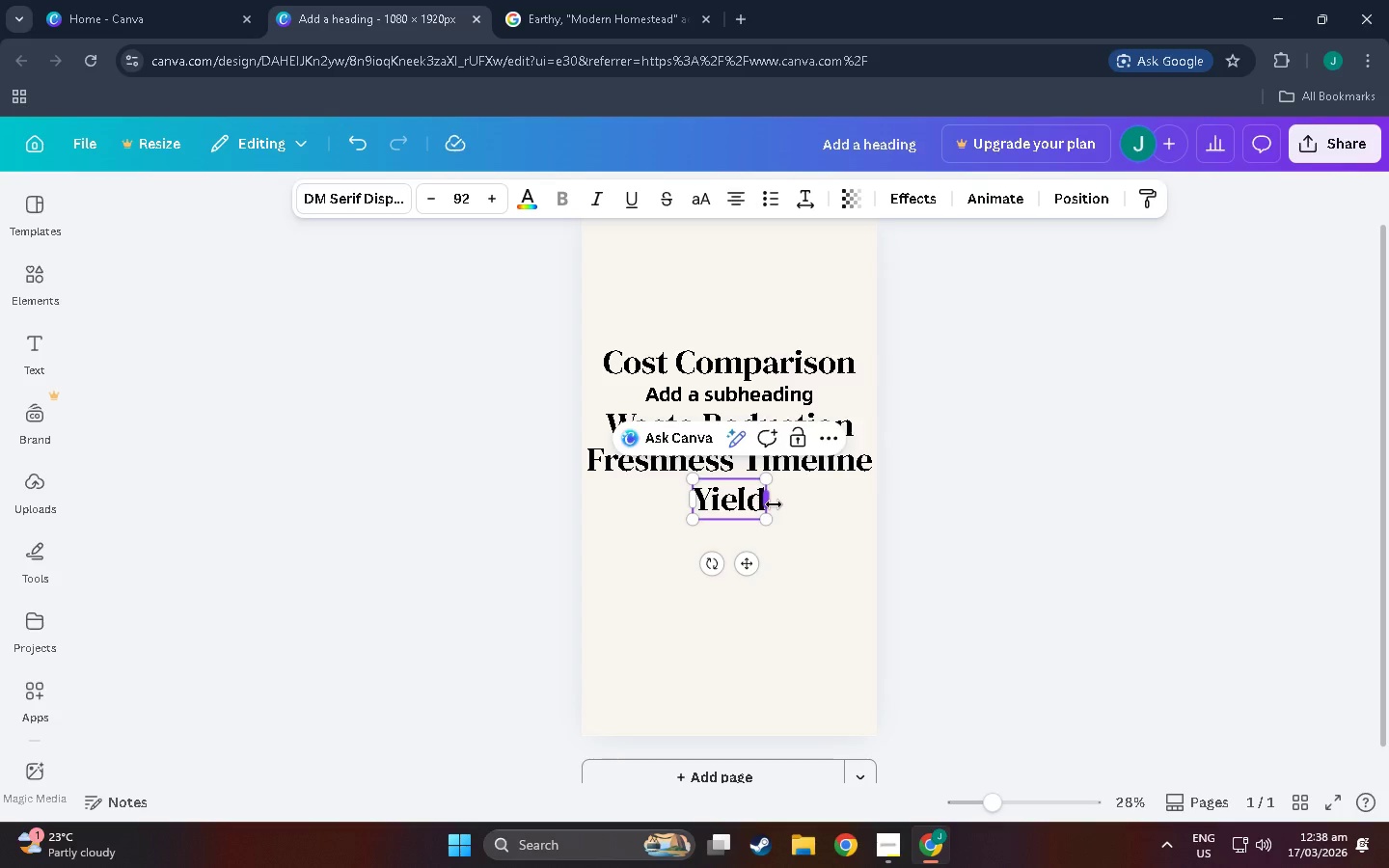 
key(Alt+Tab)